 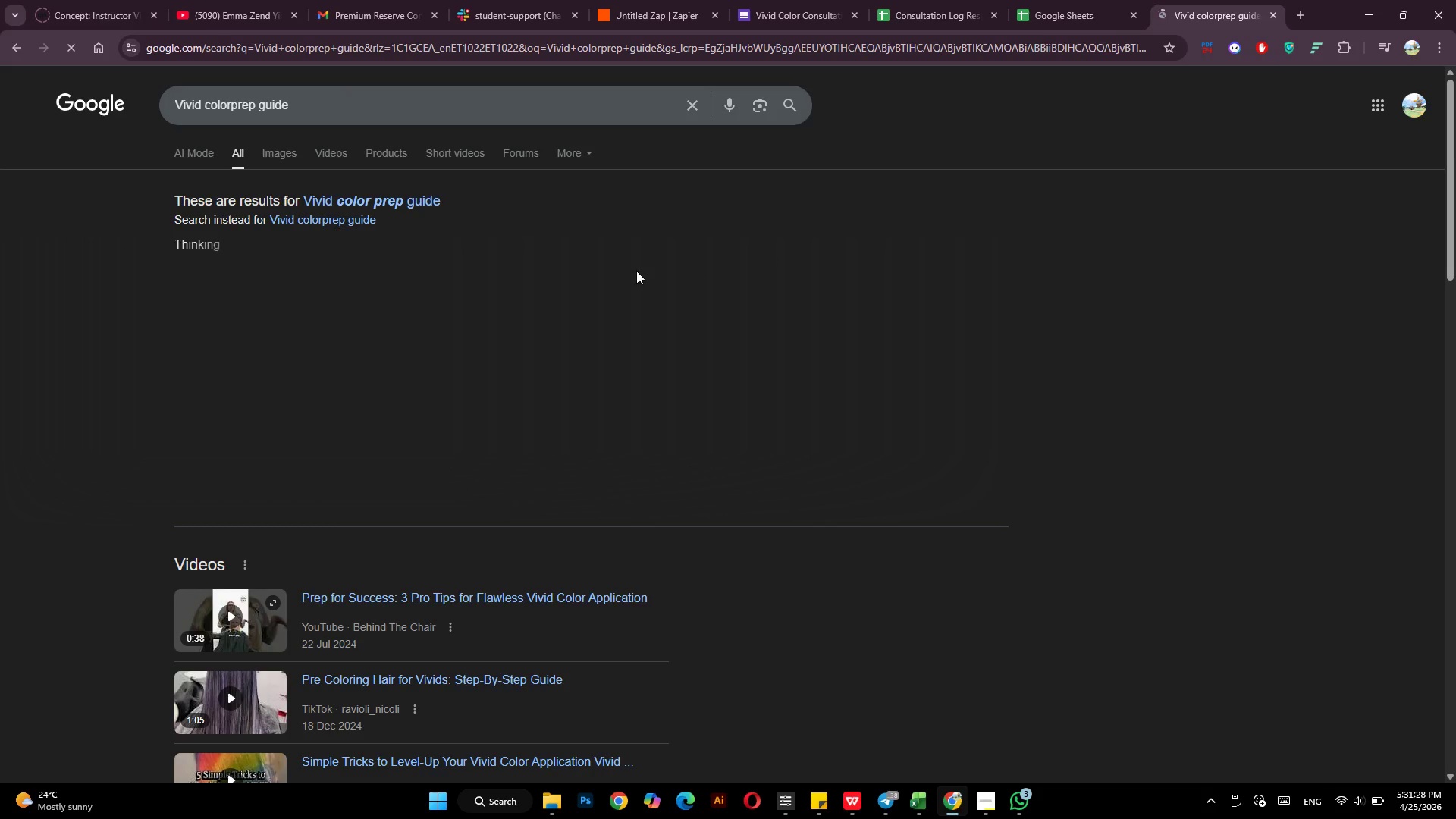 
left_click([232, 102])
 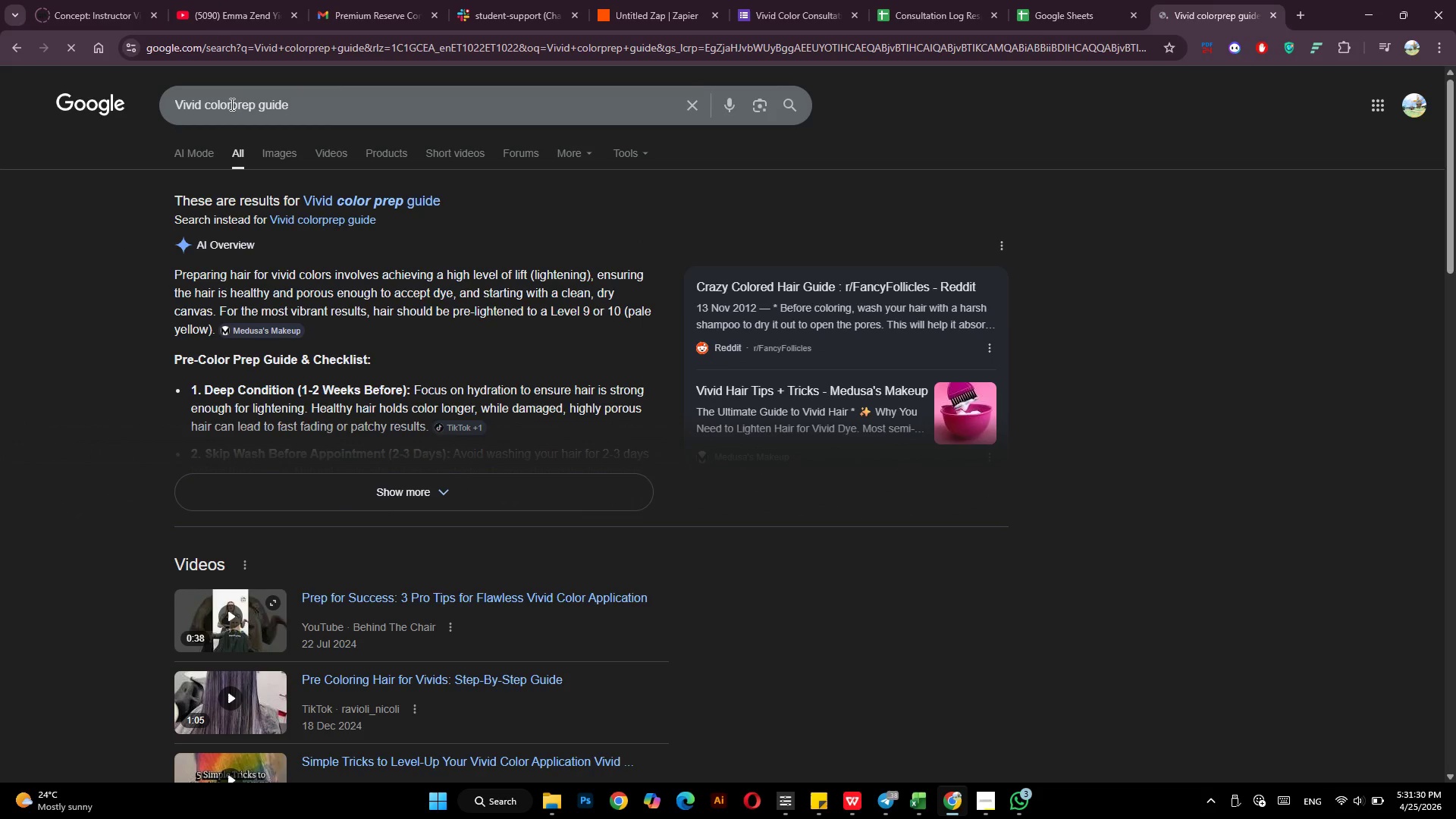 
left_click([230, 103])
 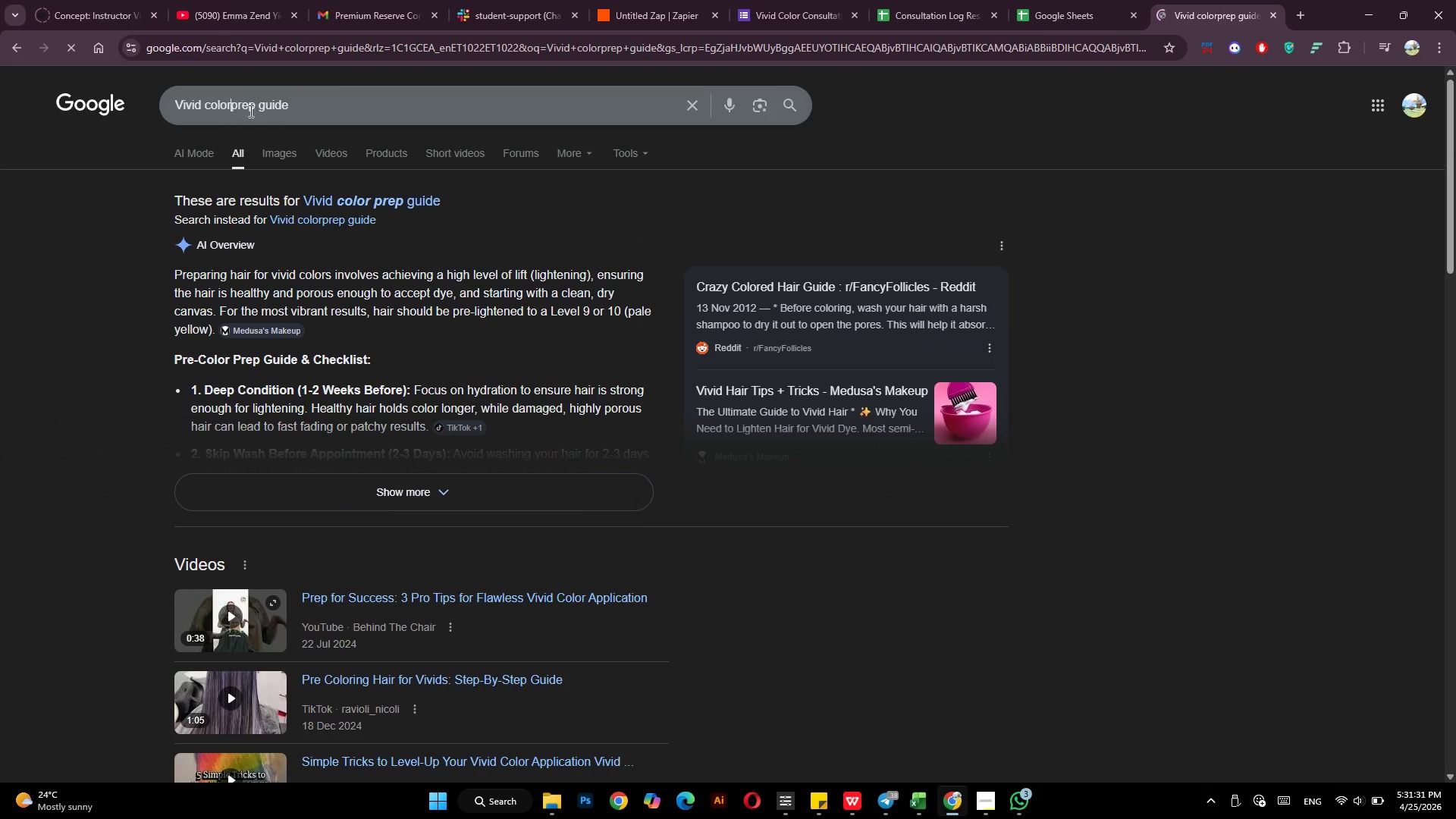 
key(Space)
 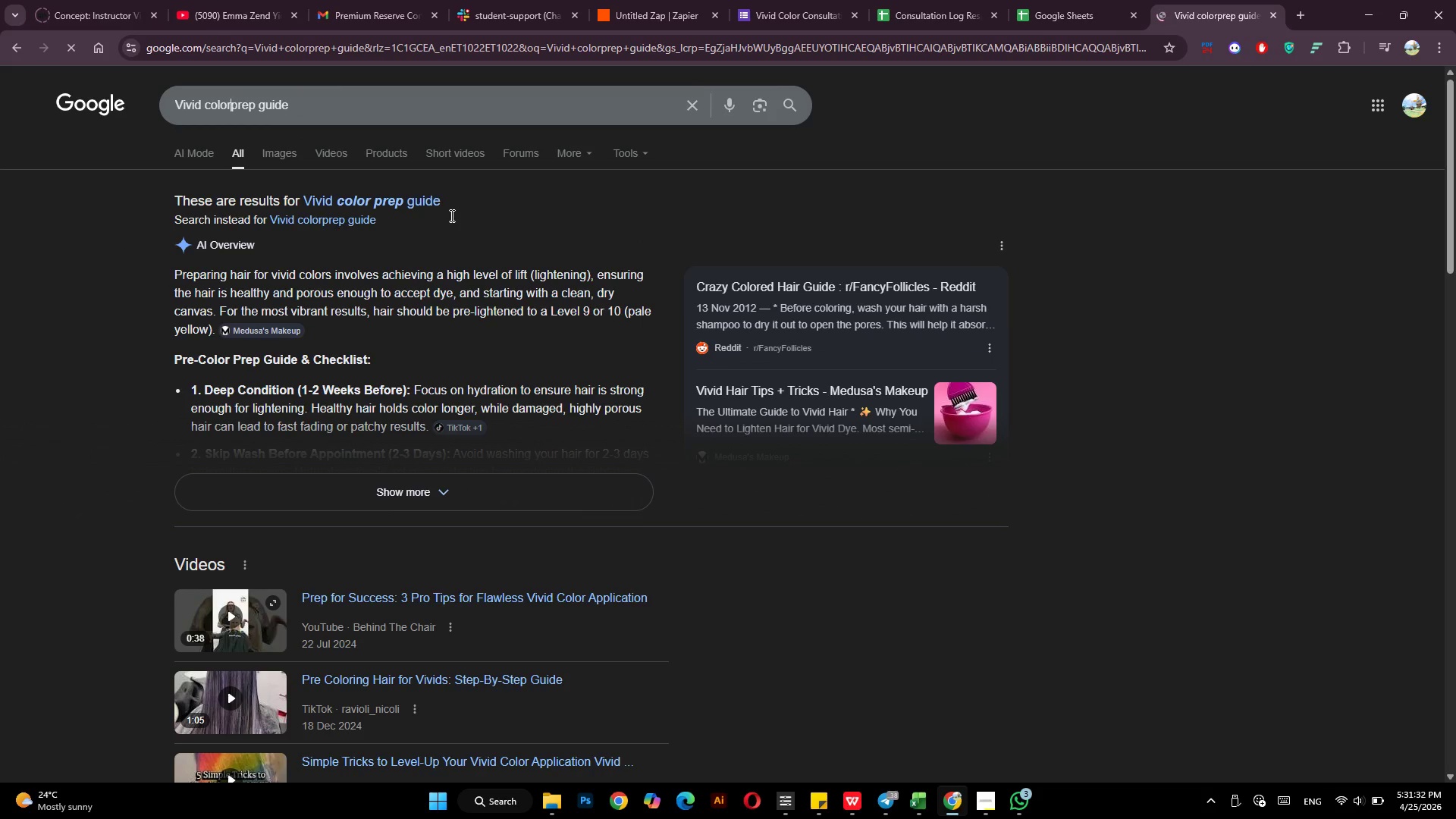 
scroll: coordinate [453, 218], scroll_direction: down, amount: 5.0
 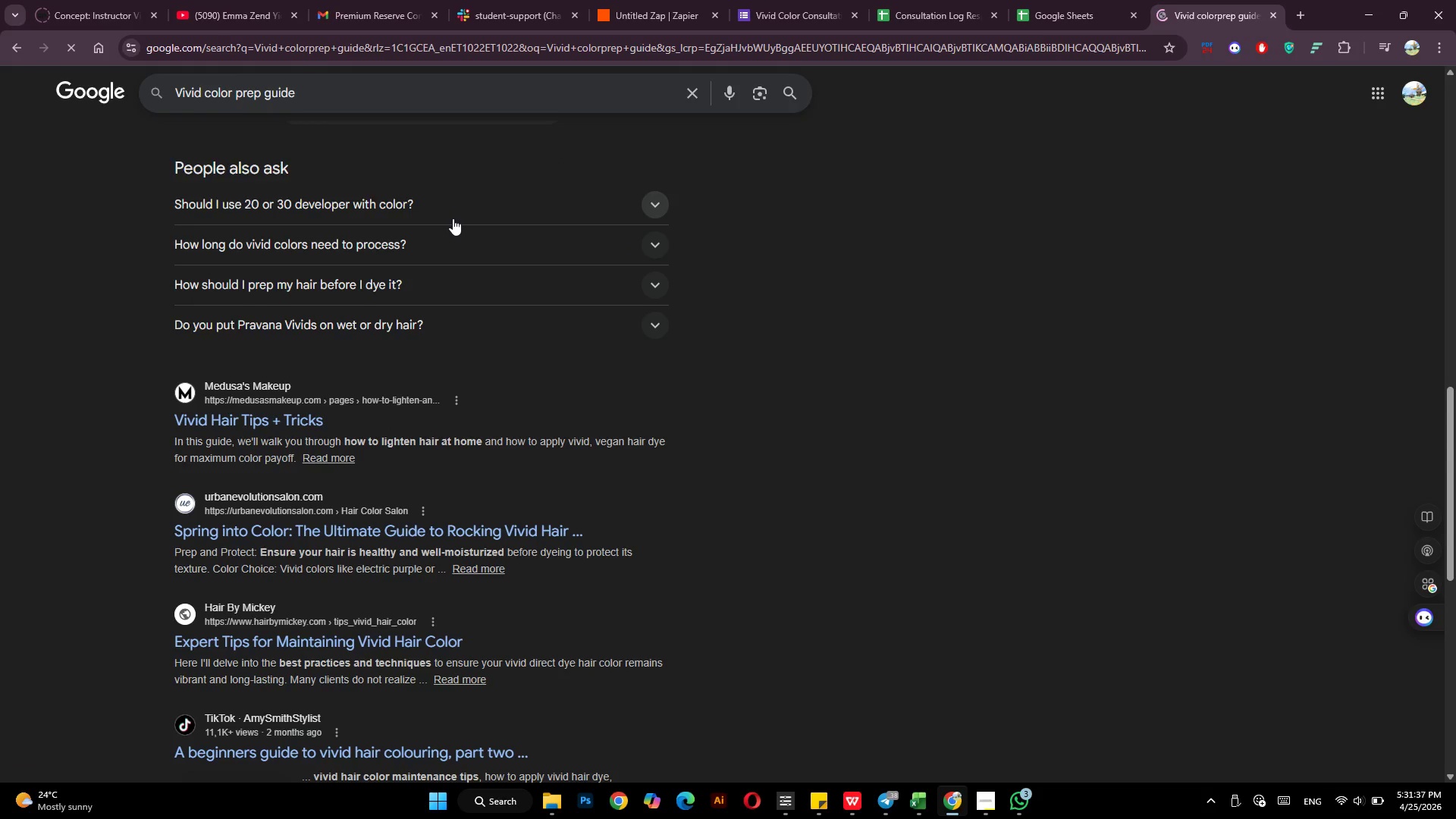 
wait(8.5)
 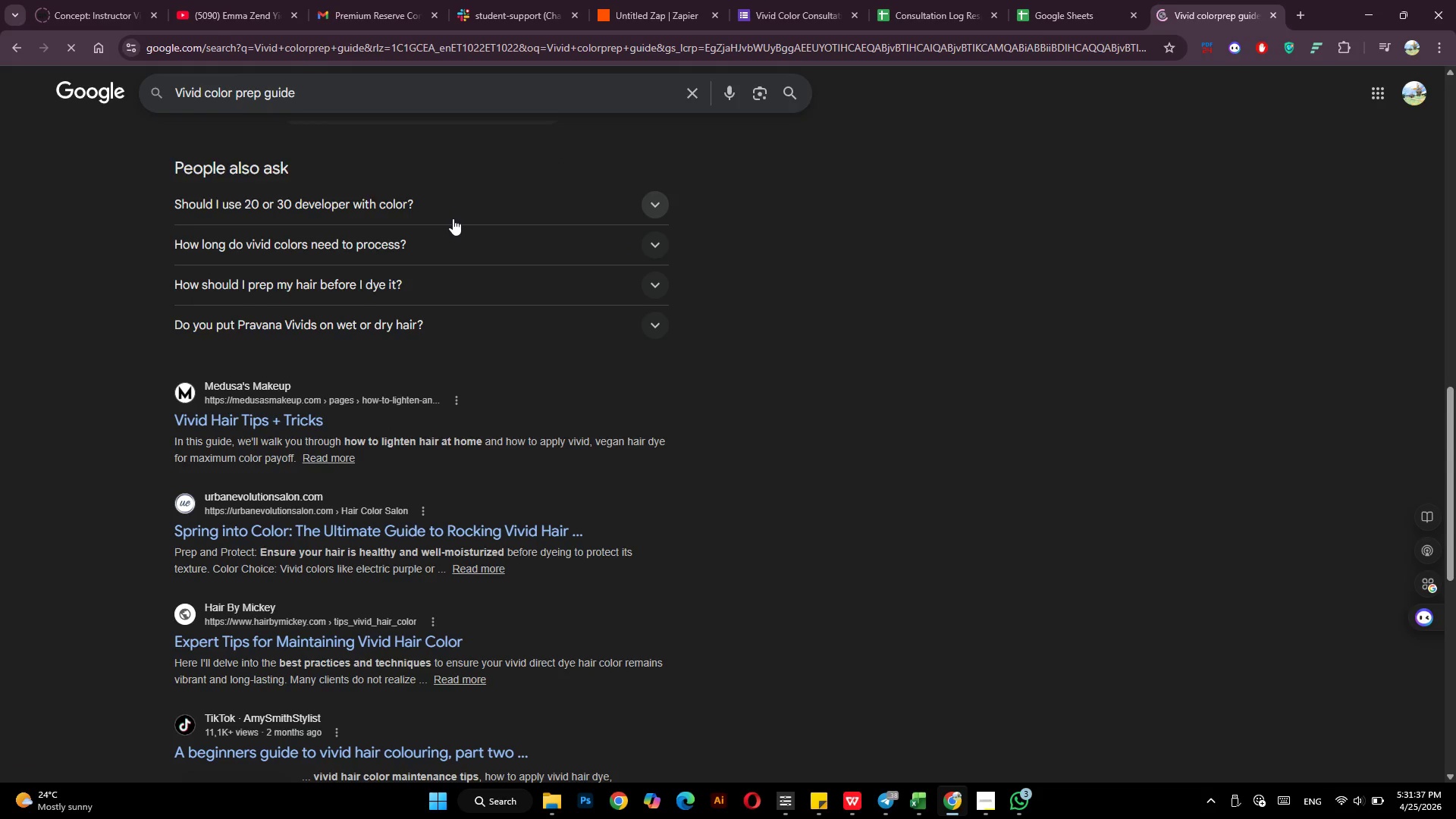 
left_click([981, 792])